 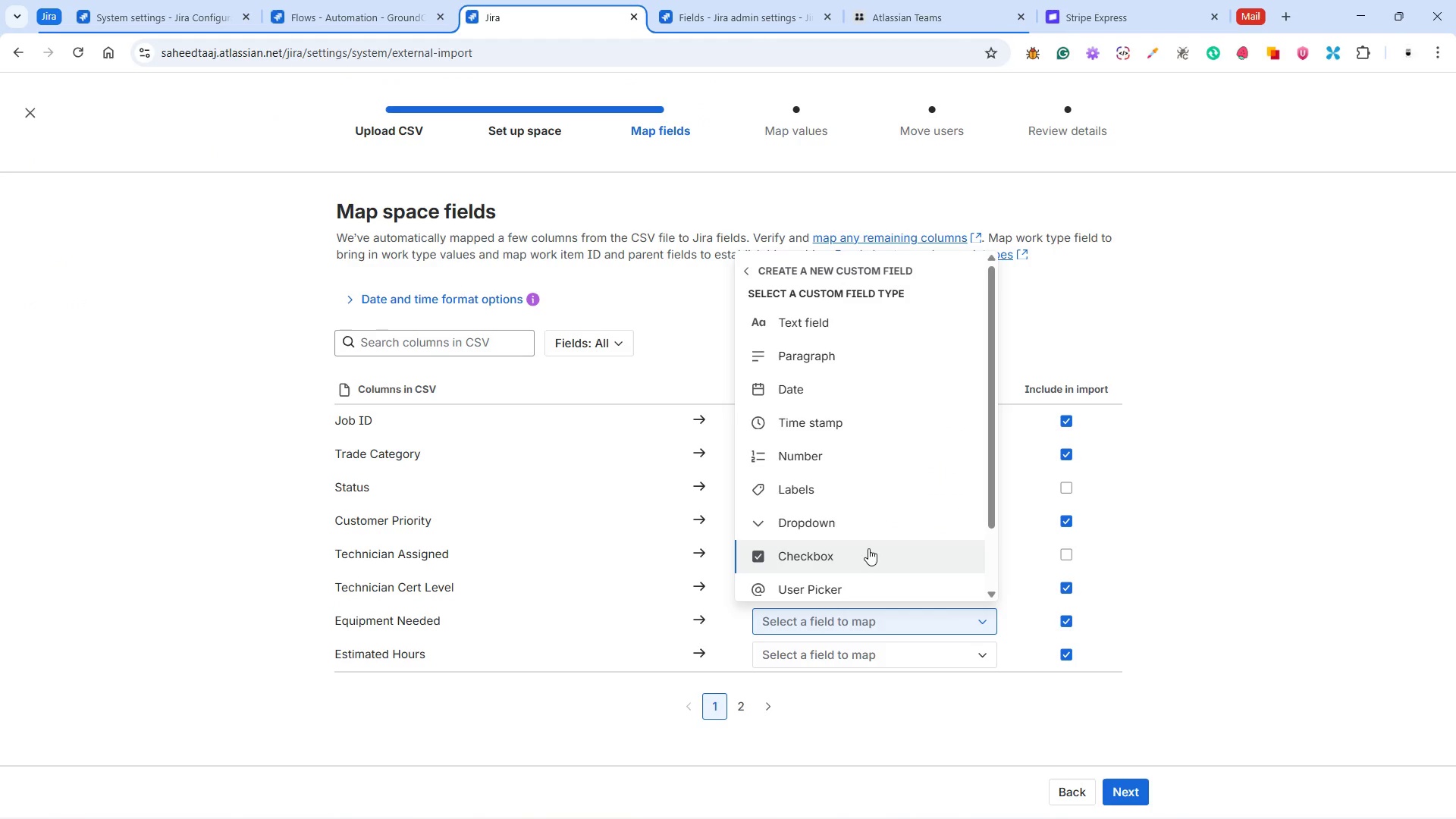 
scroll: coordinate [868, 567], scroll_direction: down, amount: 3.0
 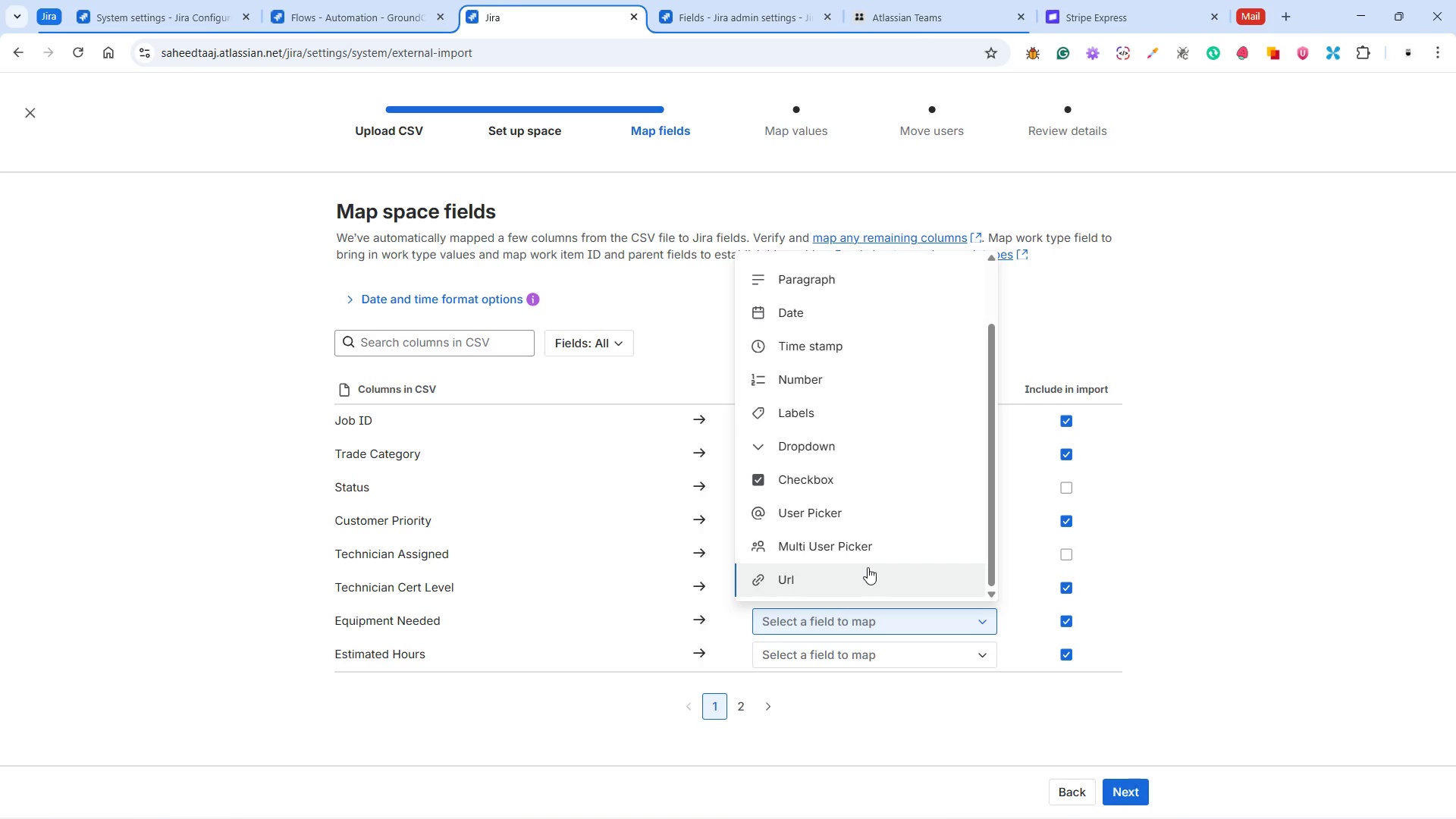 
scroll: coordinate [860, 516], scroll_direction: up, amount: 5.0
 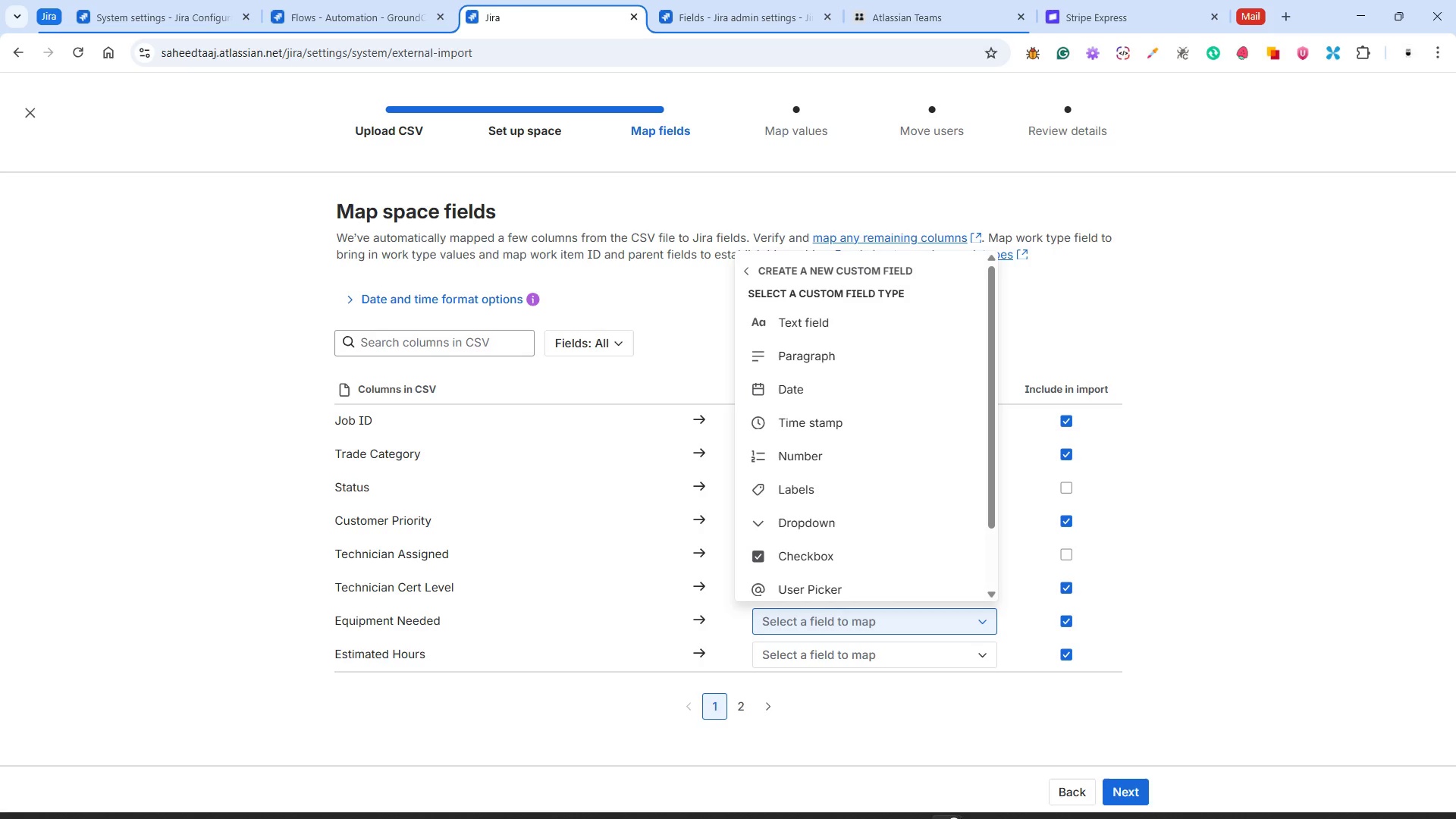 
left_click([1010, 799])
 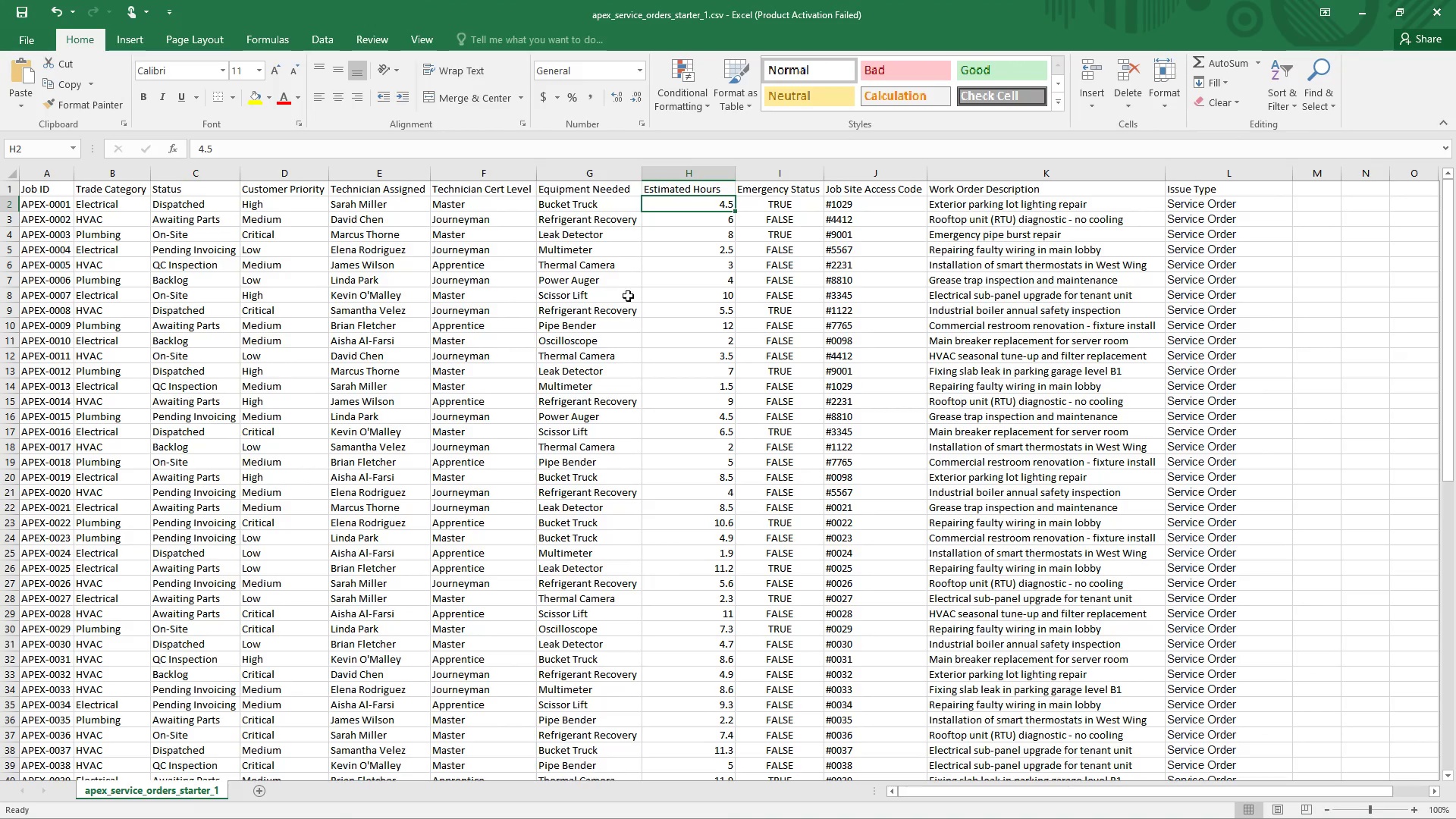 
scroll: coordinate [598, 404], scroll_direction: down, amount: 7.0
 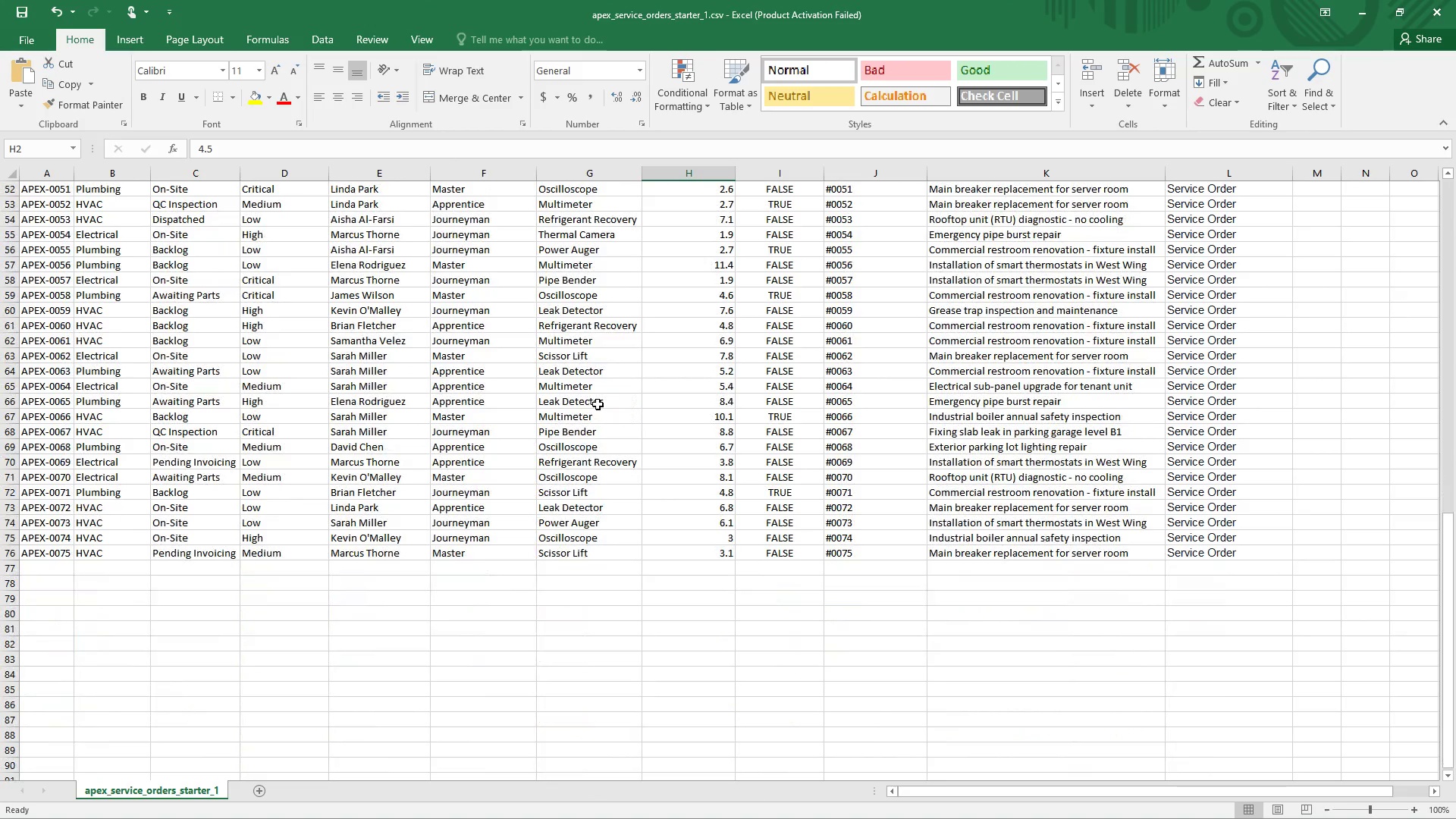 
scroll: coordinate [590, 409], scroll_direction: up, amount: 25.0
 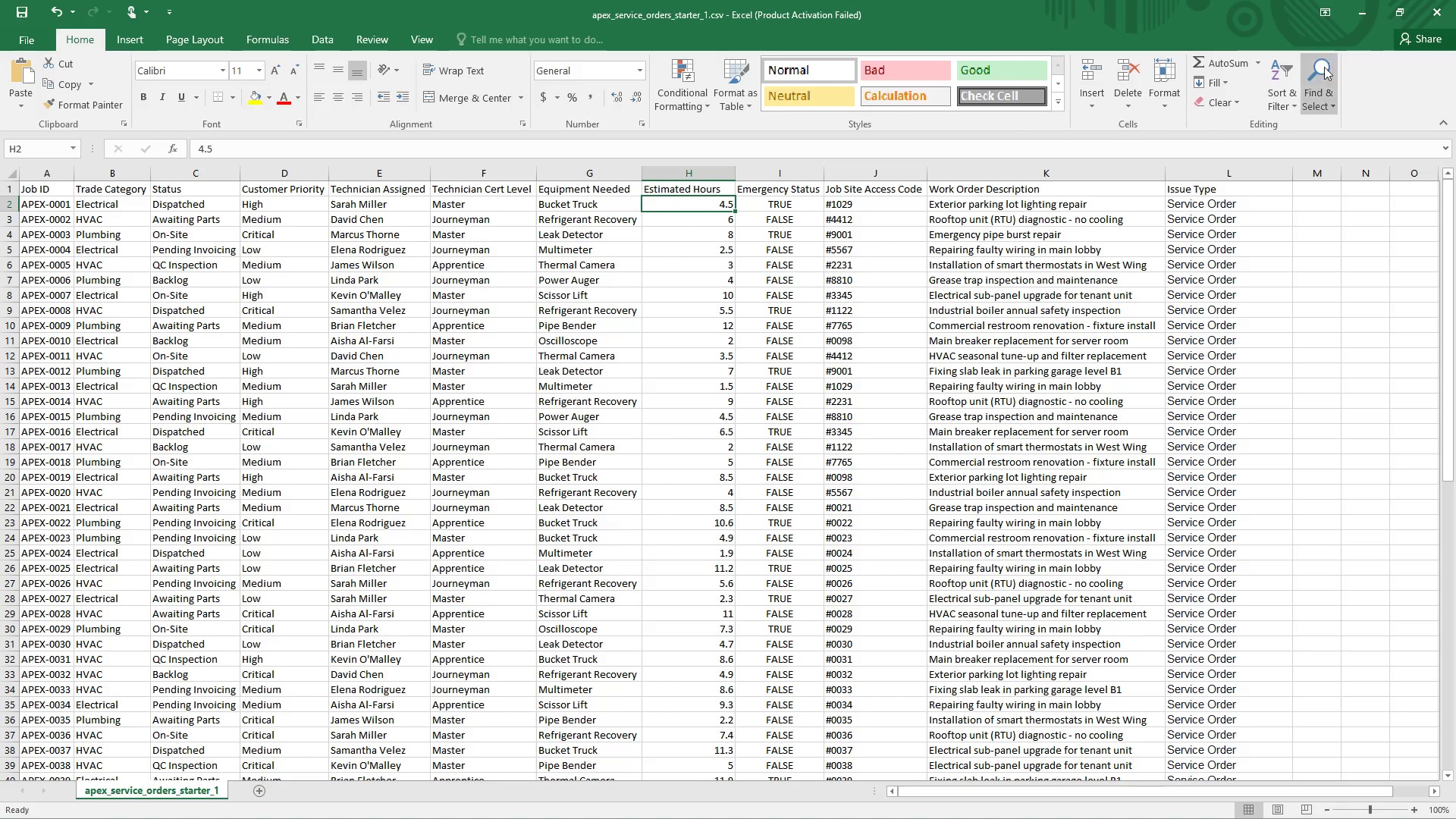 
left_click([1367, 6])
 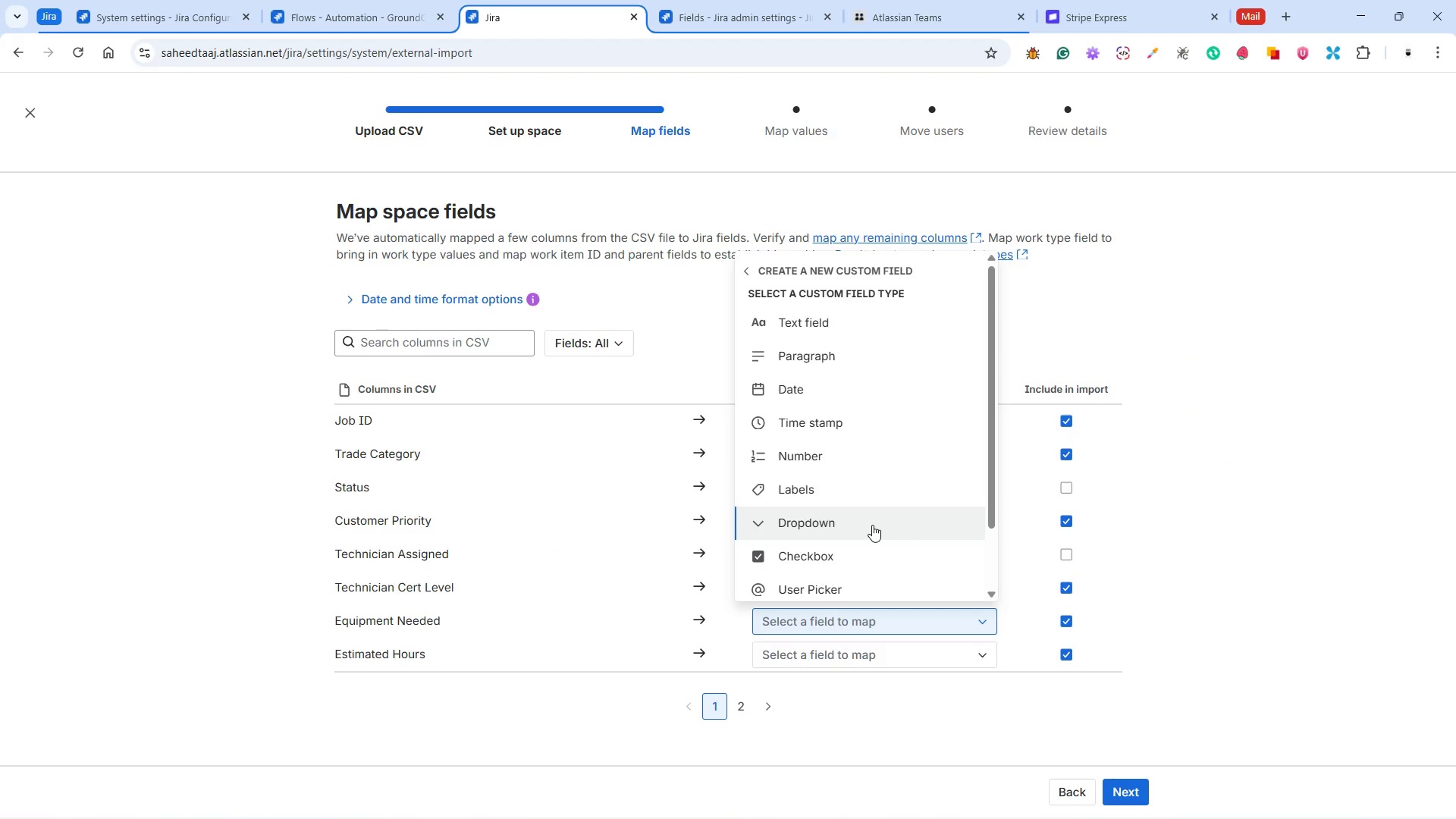 
left_click([872, 525])
 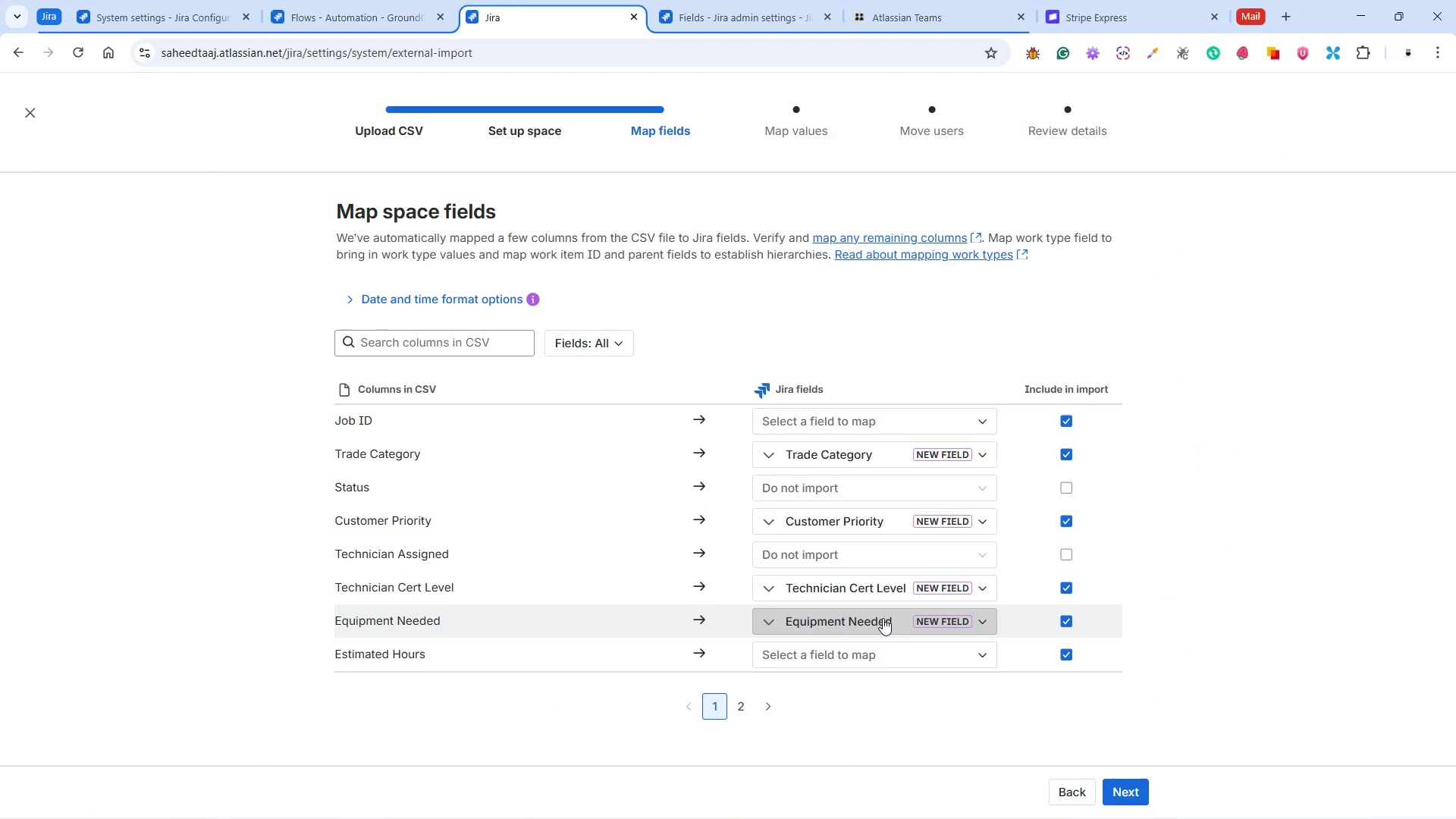 
left_click([883, 618])
 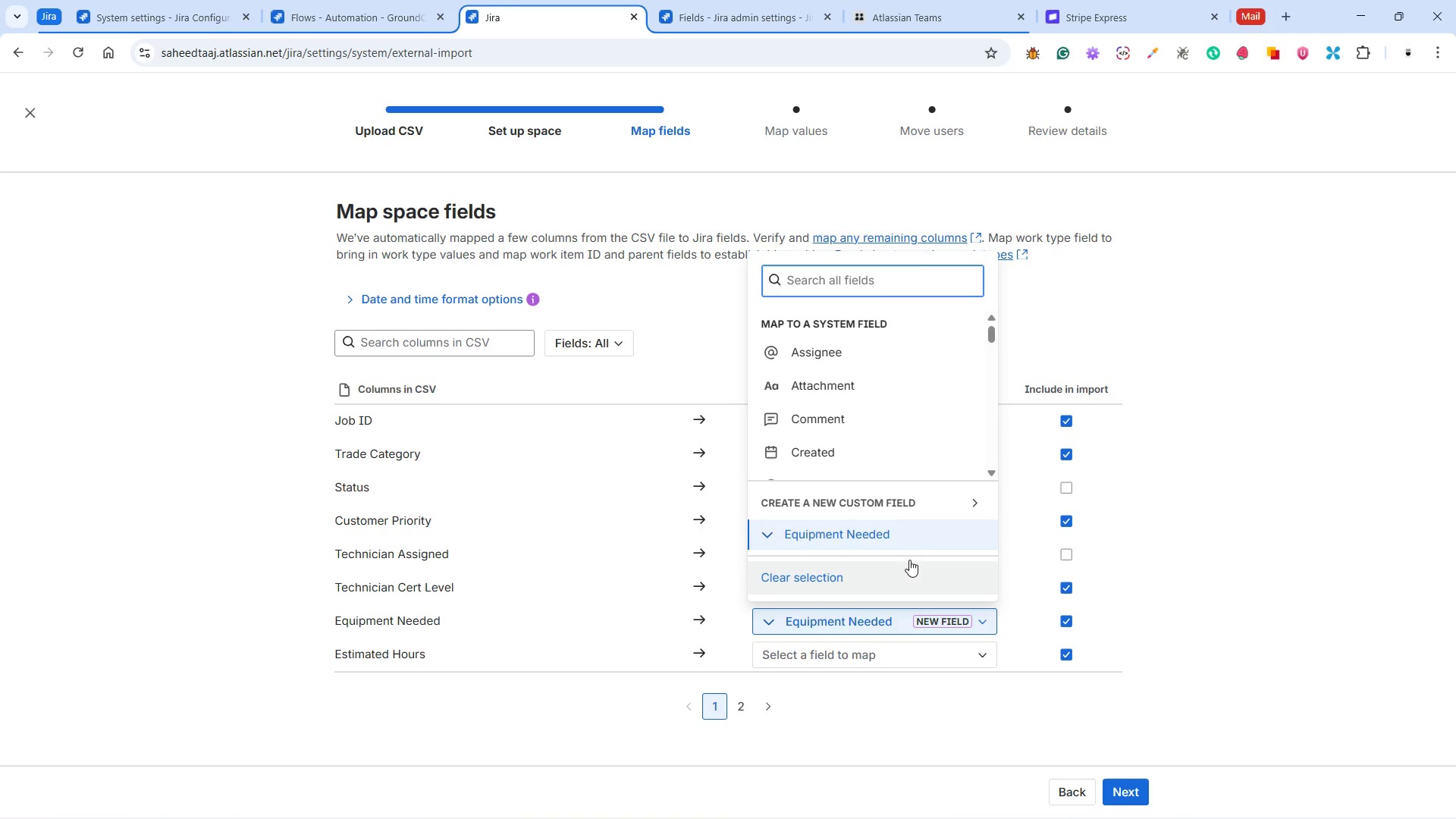 
left_click([892, 531])
 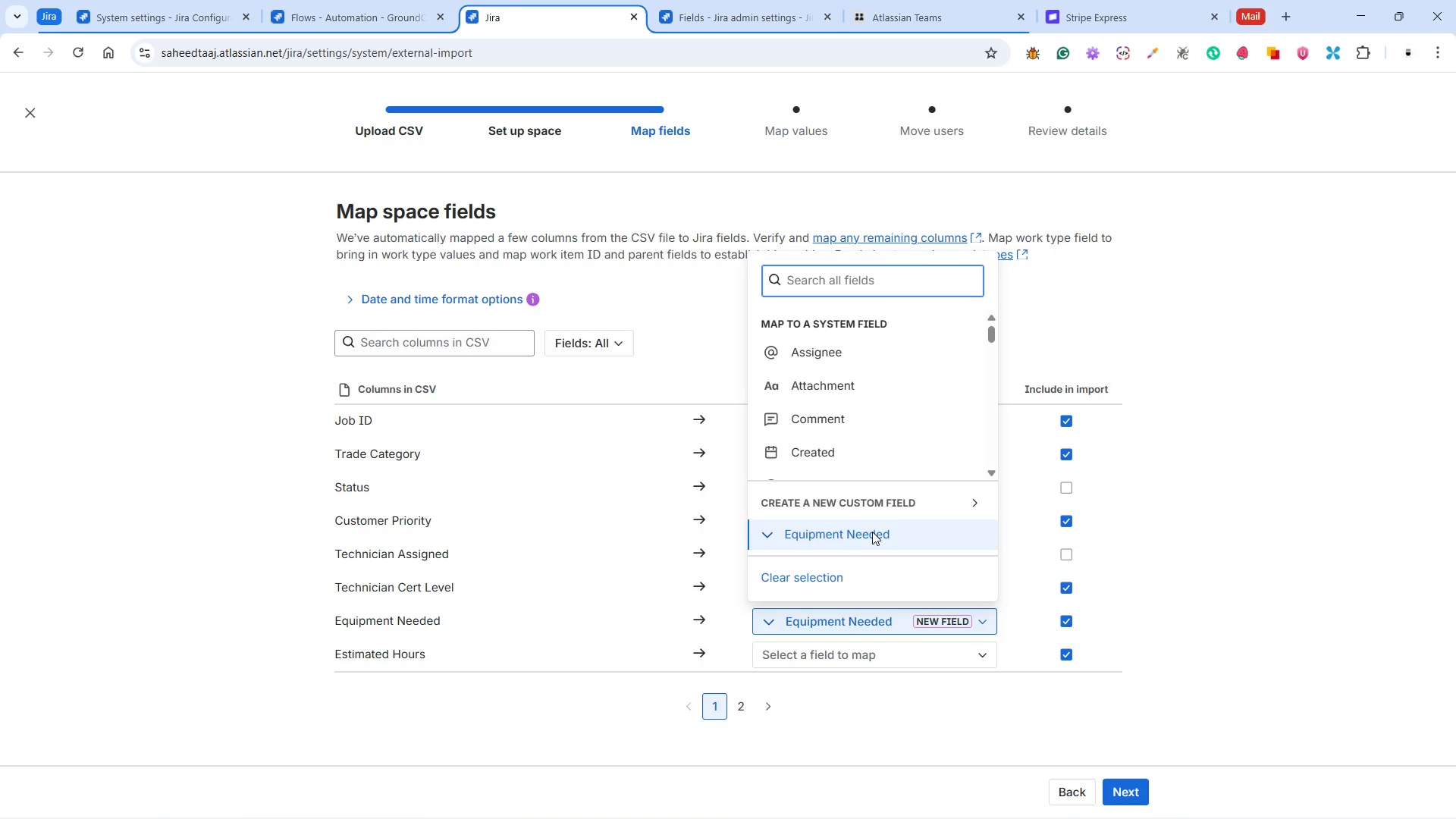 
double_click([872, 532])
 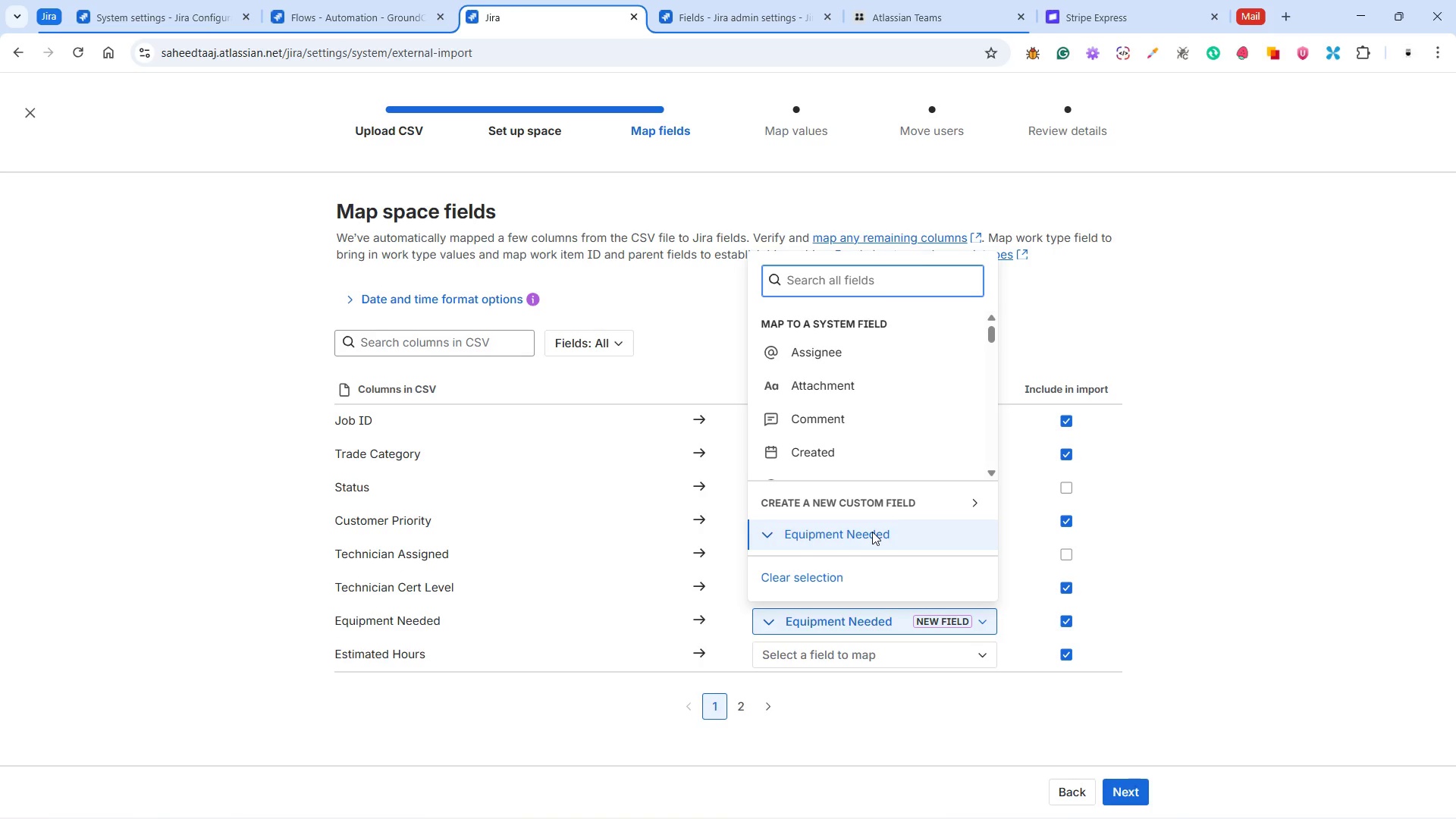 
double_click([872, 532])
 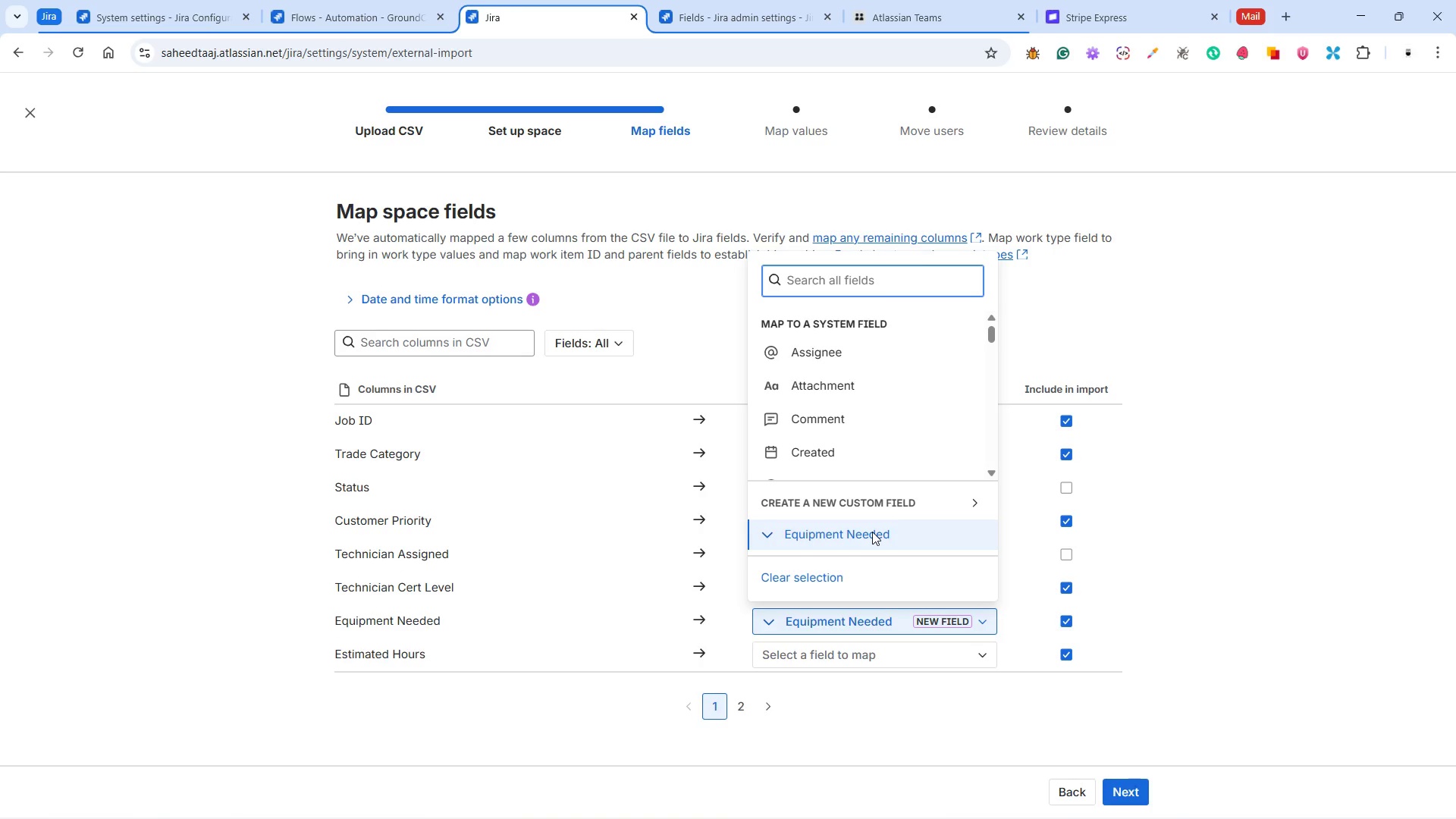 
scroll: coordinate [872, 532], scroll_direction: down, amount: 2.0
 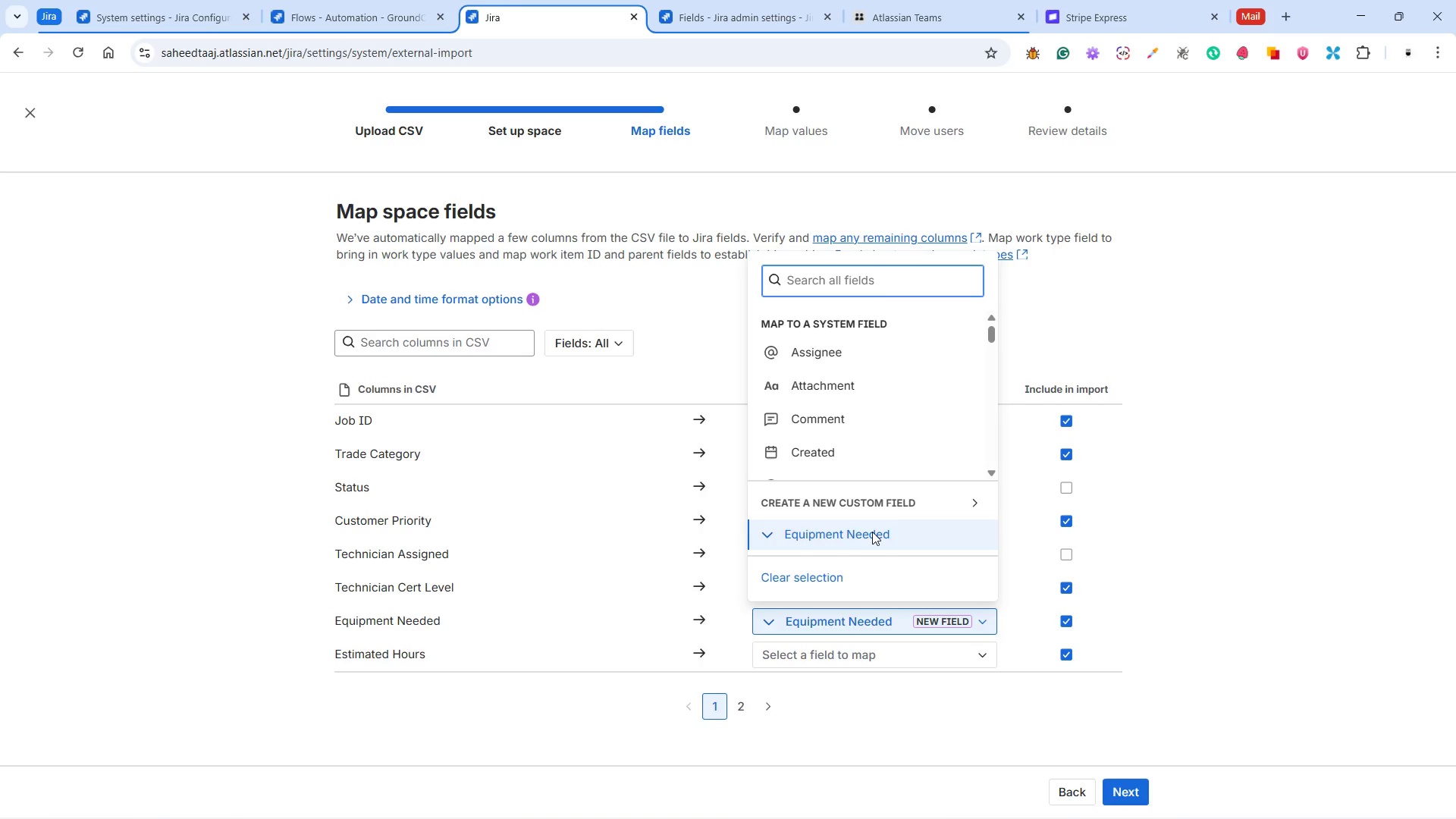 
scroll: coordinate [872, 532], scroll_direction: up, amount: 3.0
 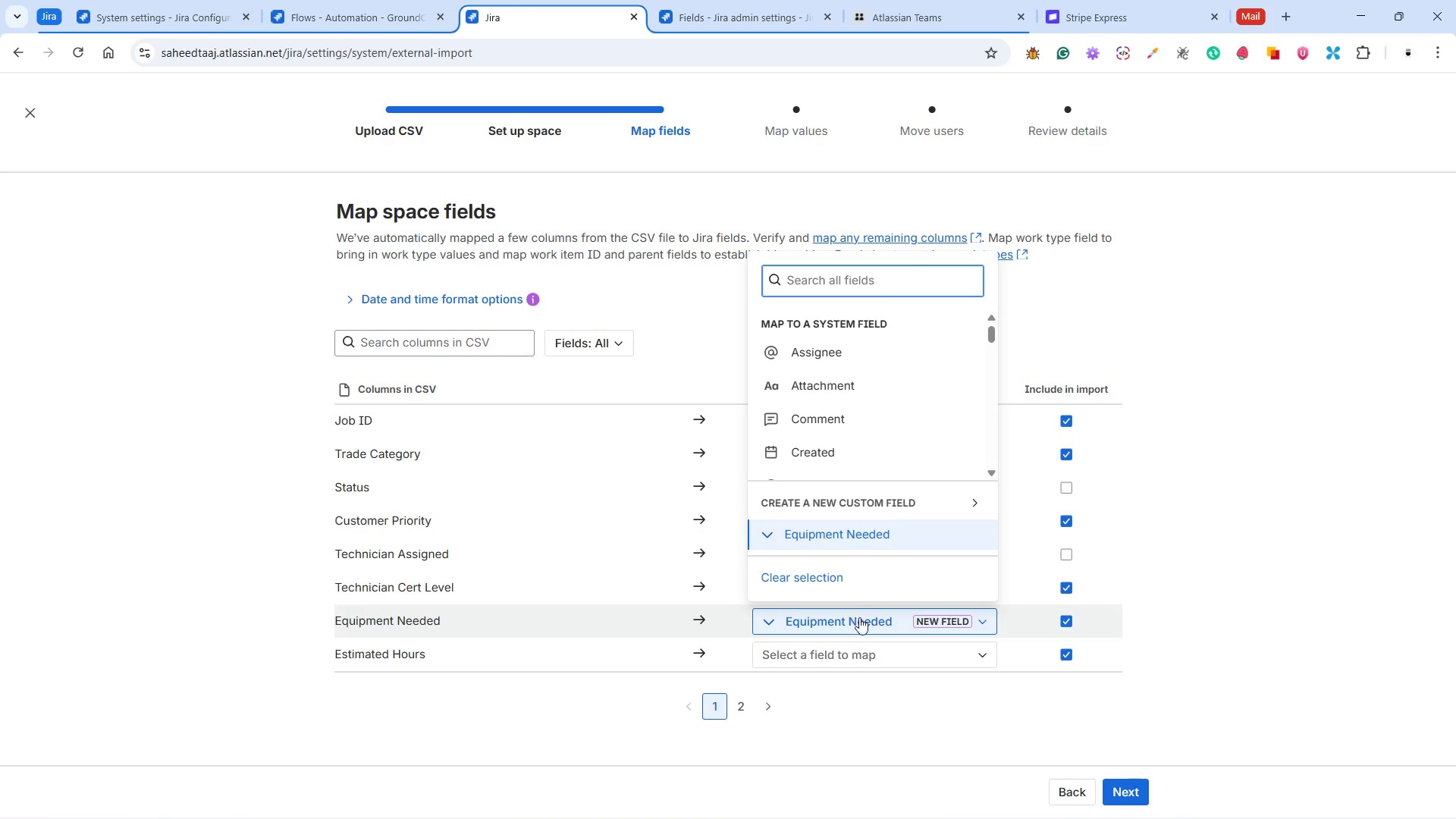 
left_click([859, 624])
 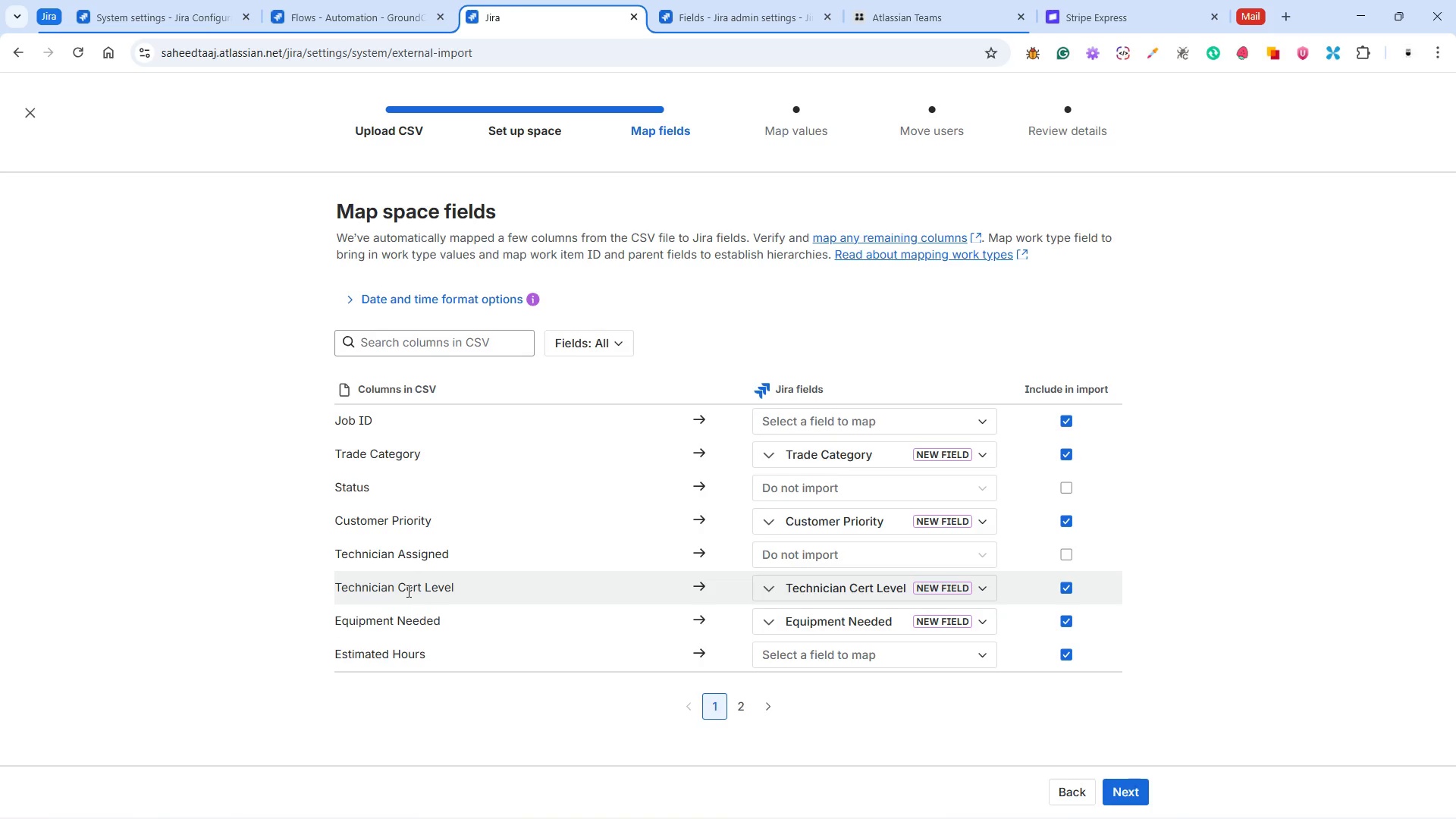 
left_click([409, 614])
 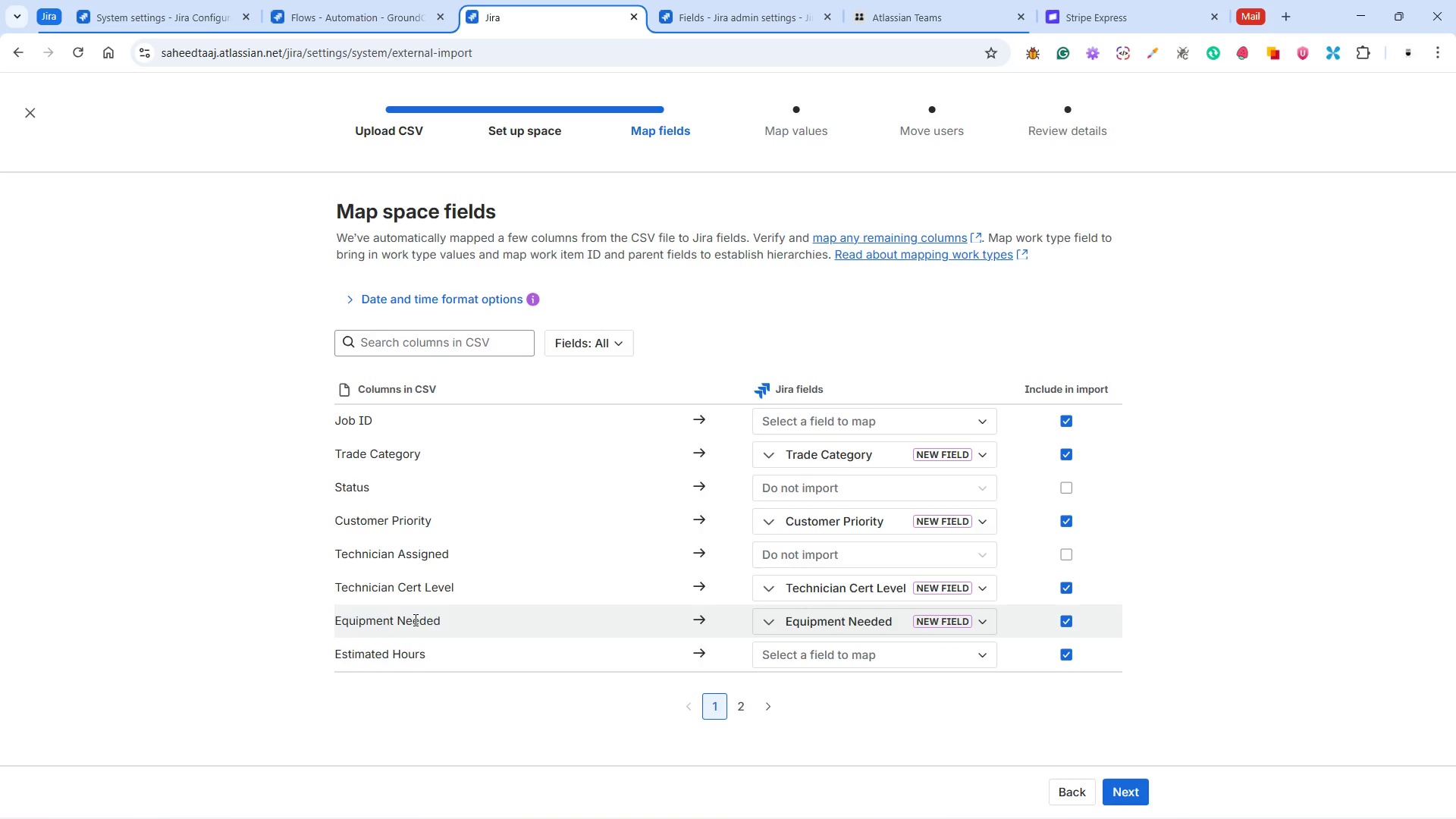 
double_click([414, 620])
 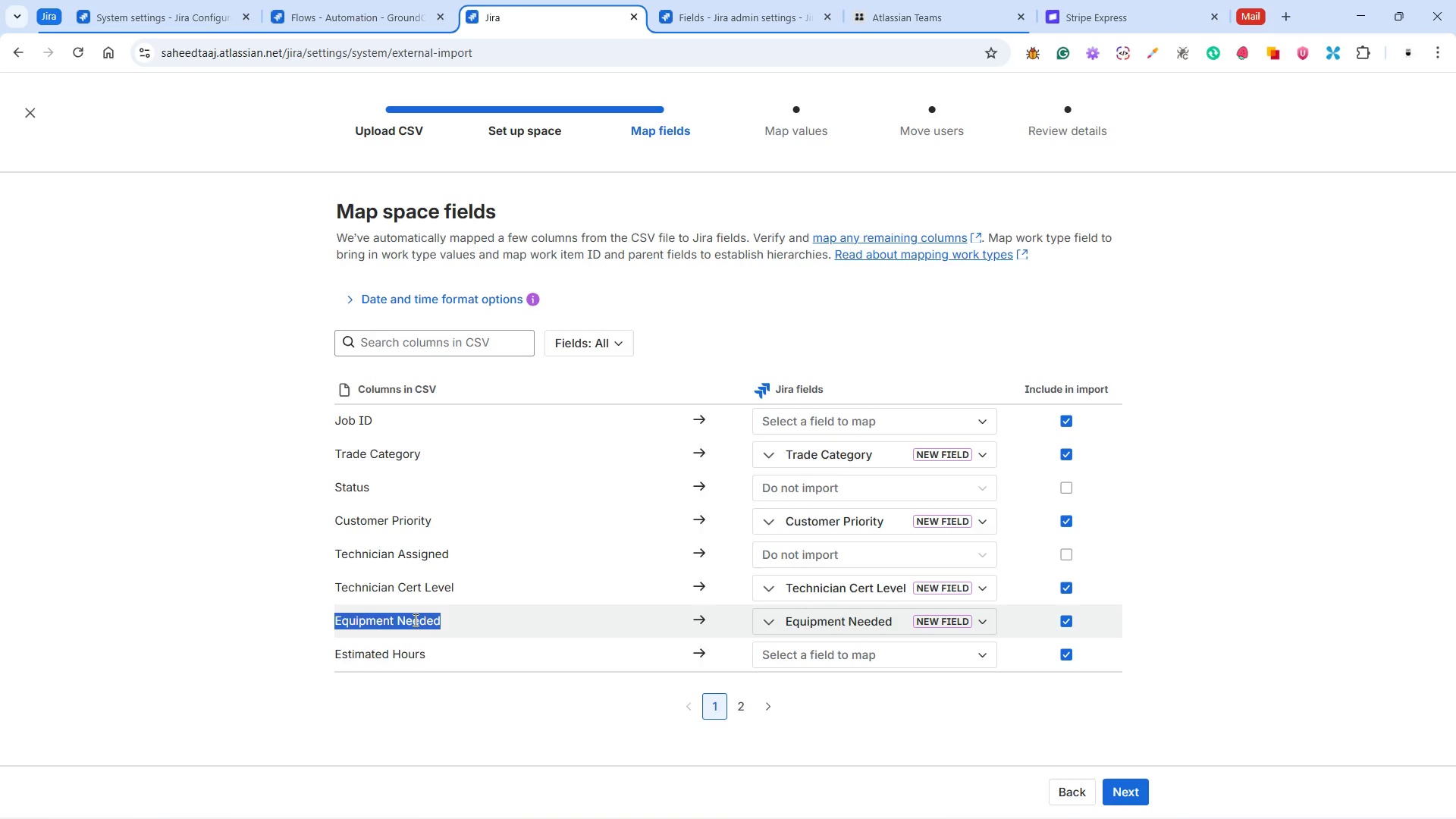 
triple_click([414, 620])
 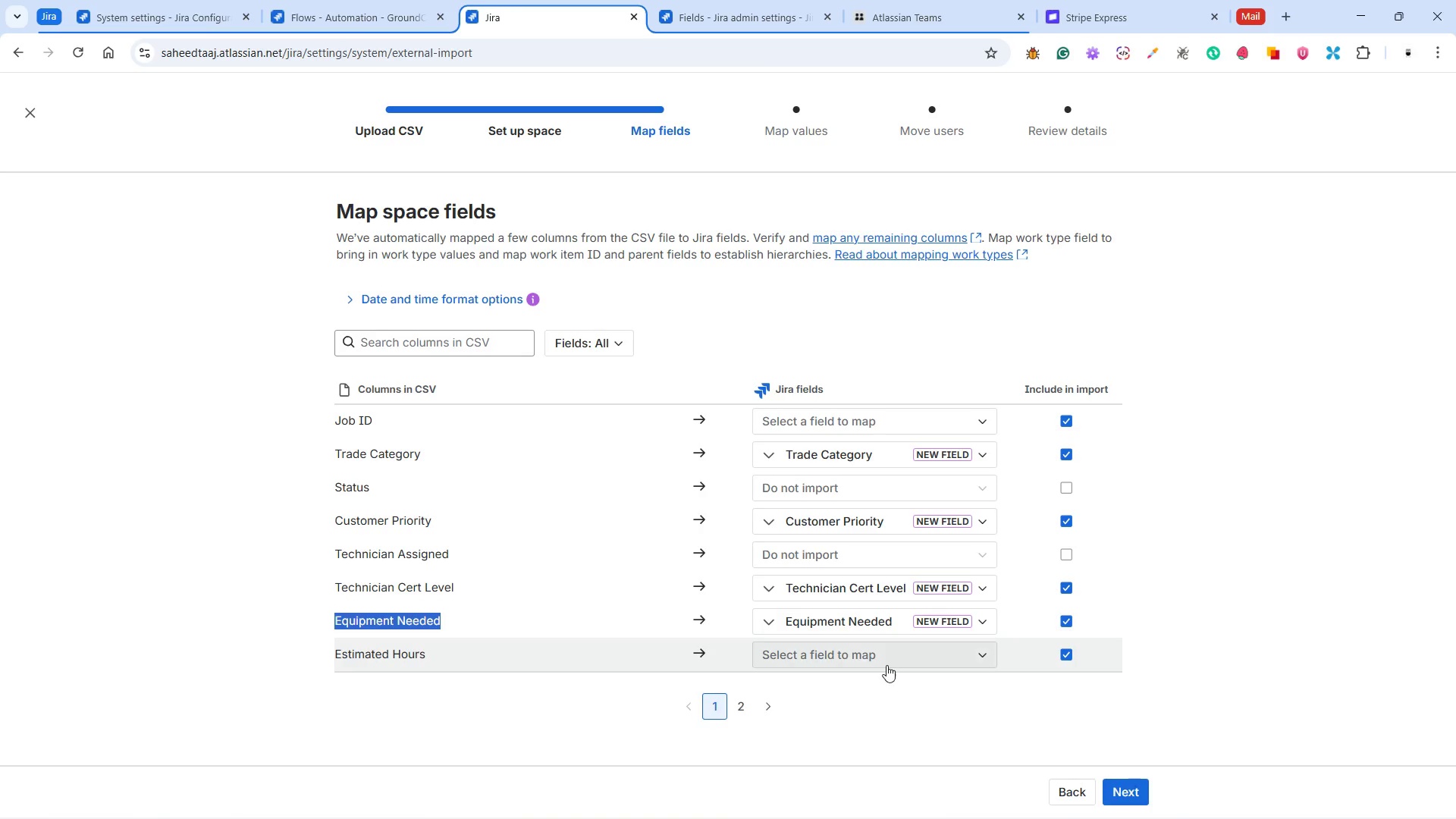 
left_click([886, 664])
 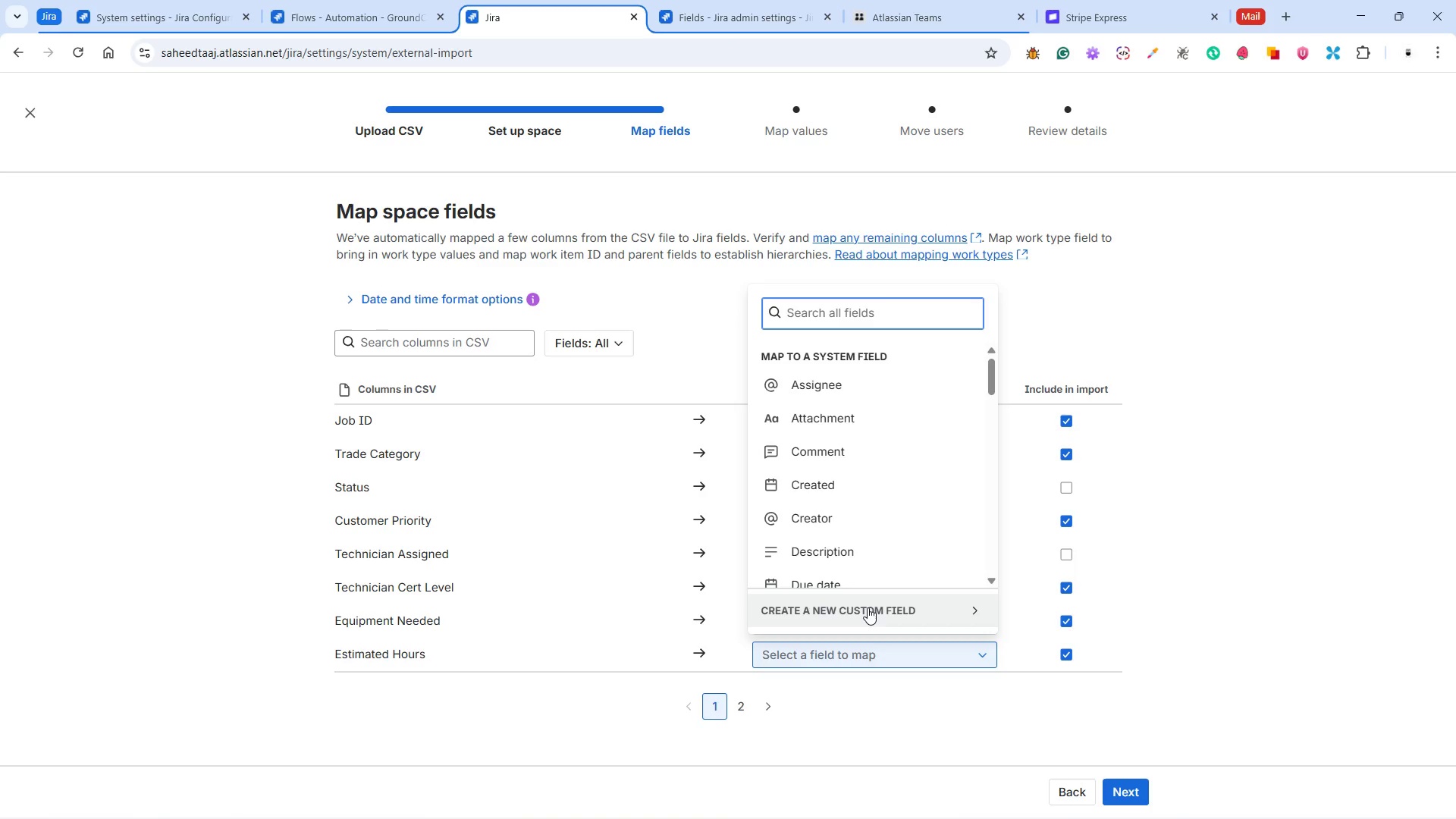 
wait(14.31)
 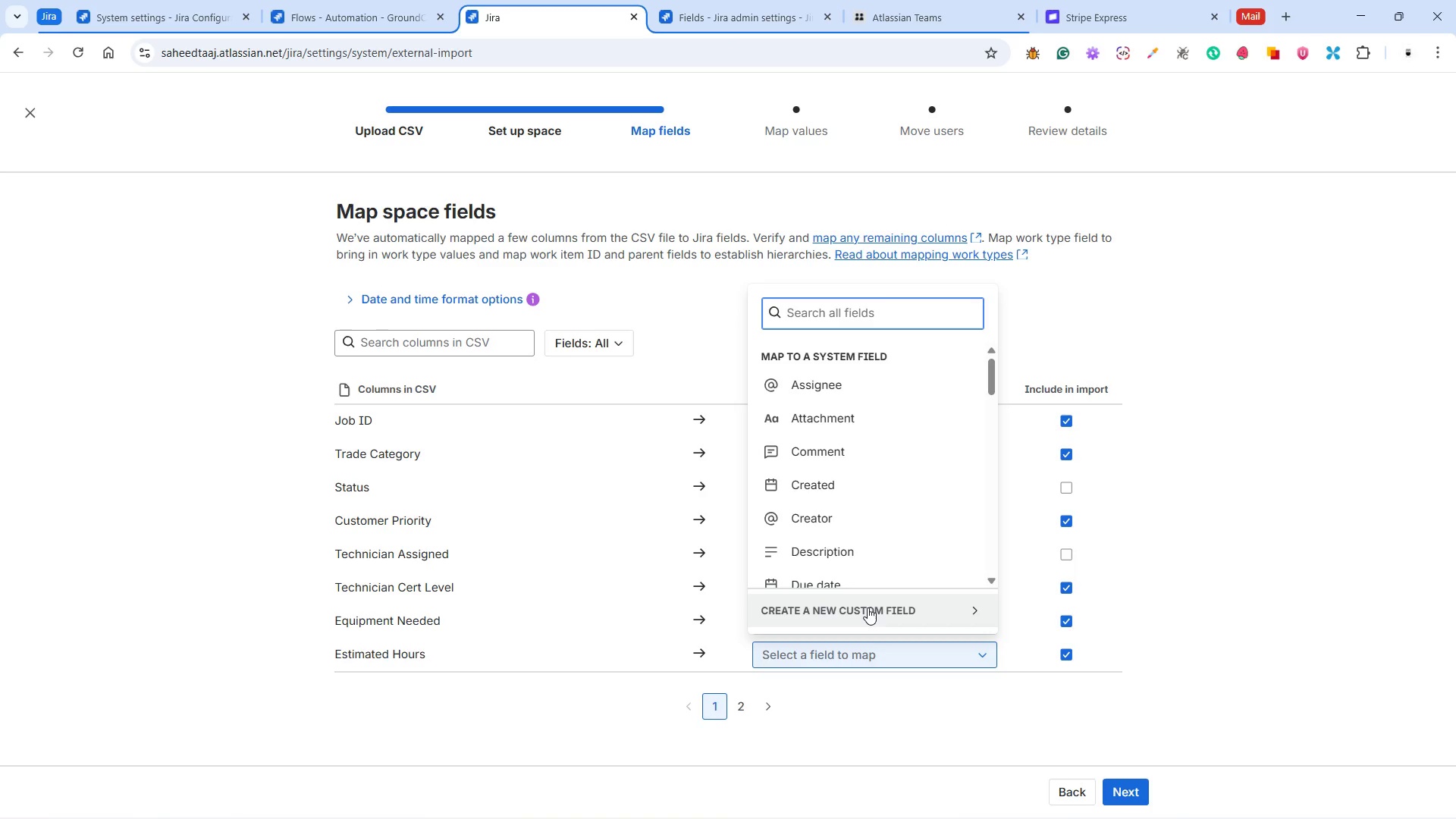 
left_click([868, 607])
 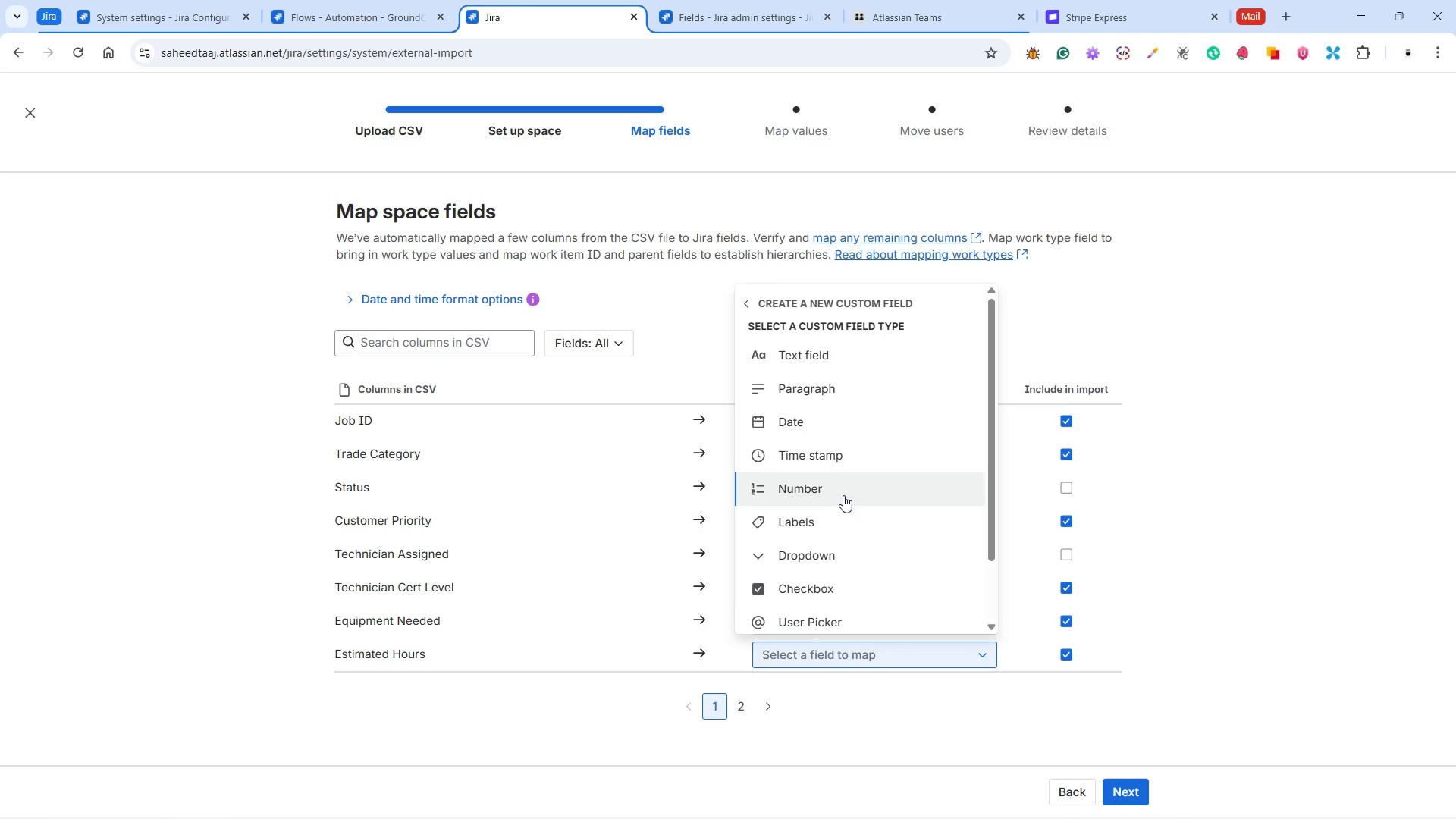 
left_click([843, 495])
 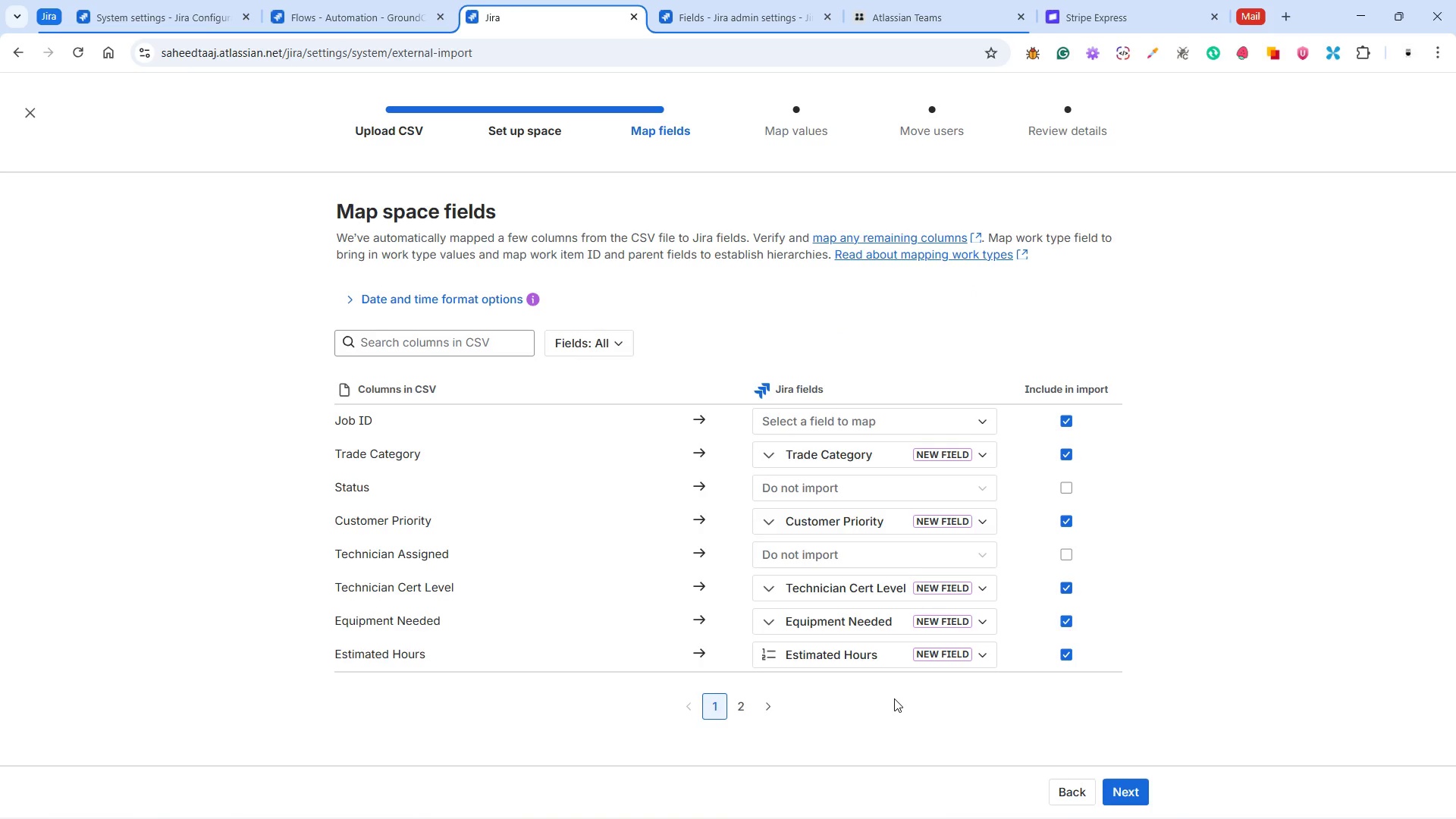 
left_click([890, 703])
 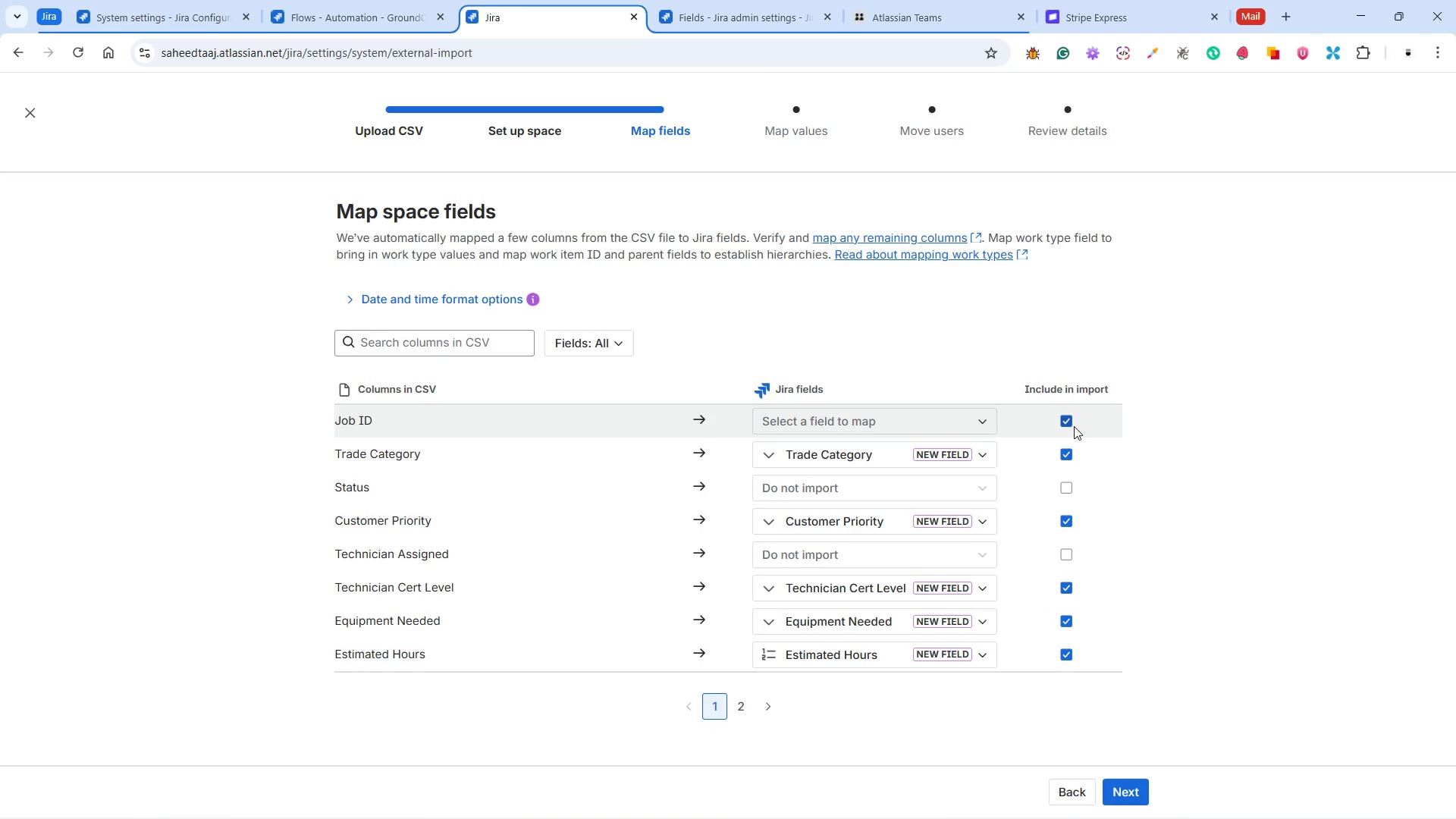 
left_click([1069, 420])